 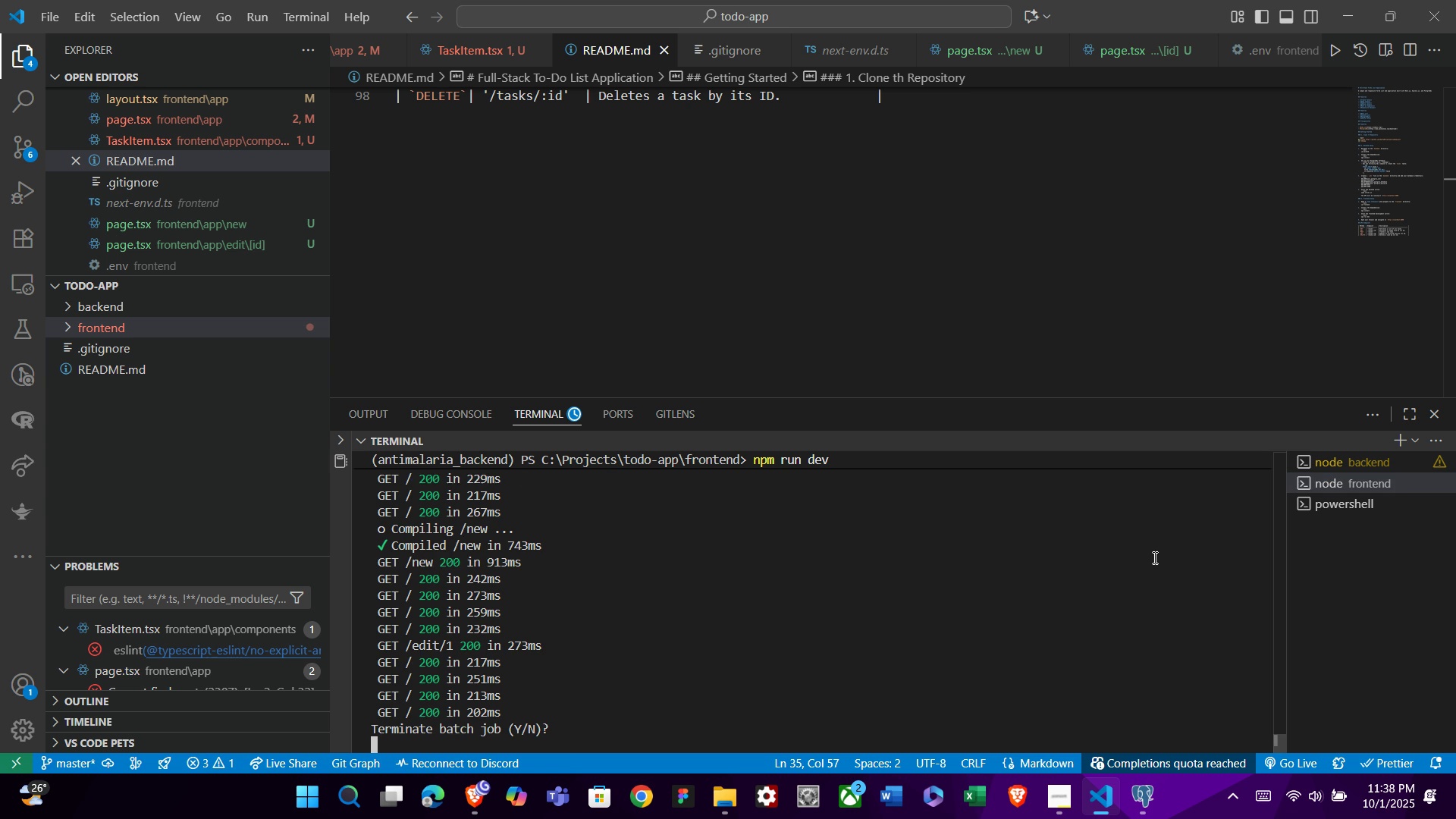 
key(Y)
 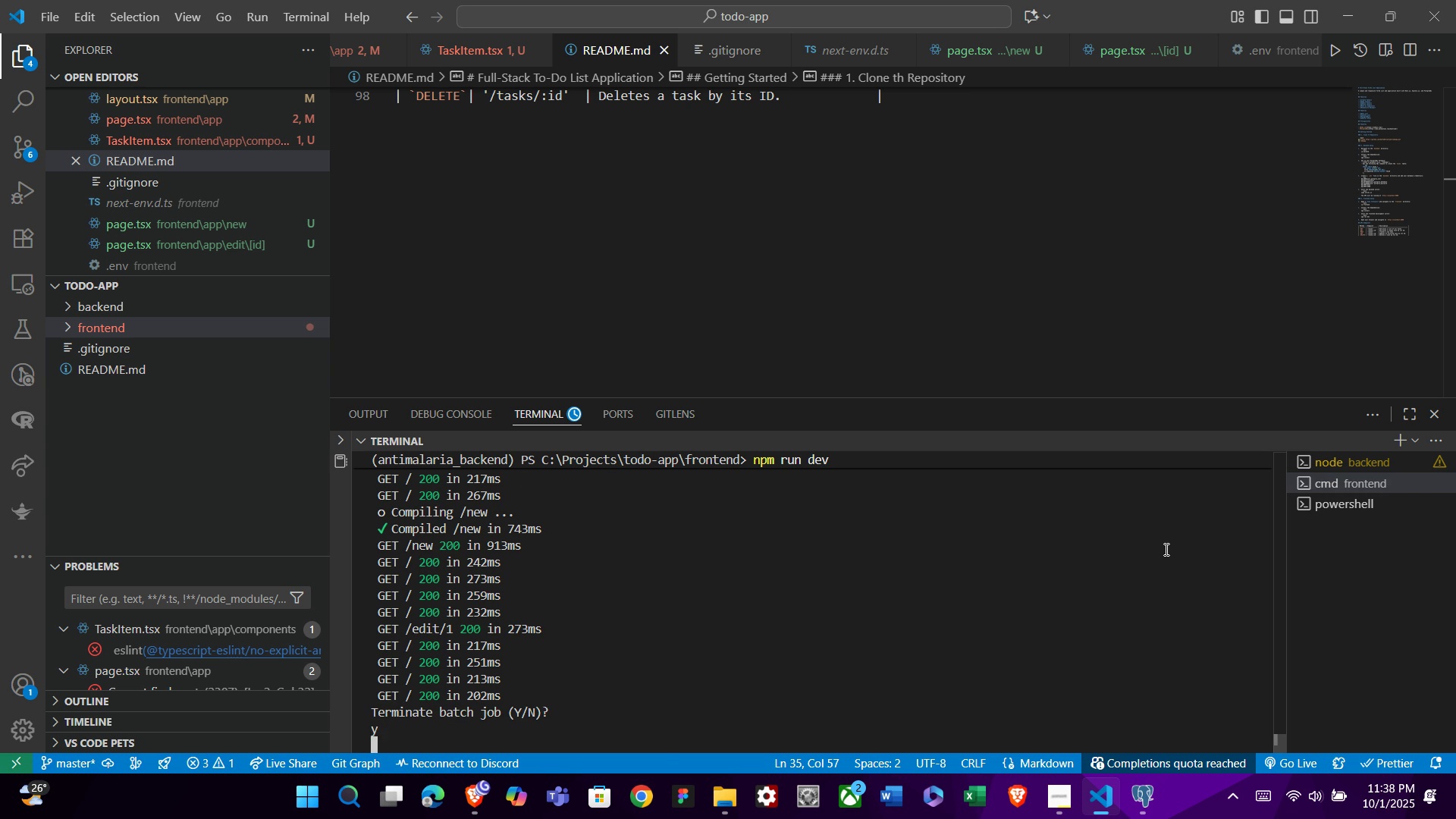 
key(Enter)
 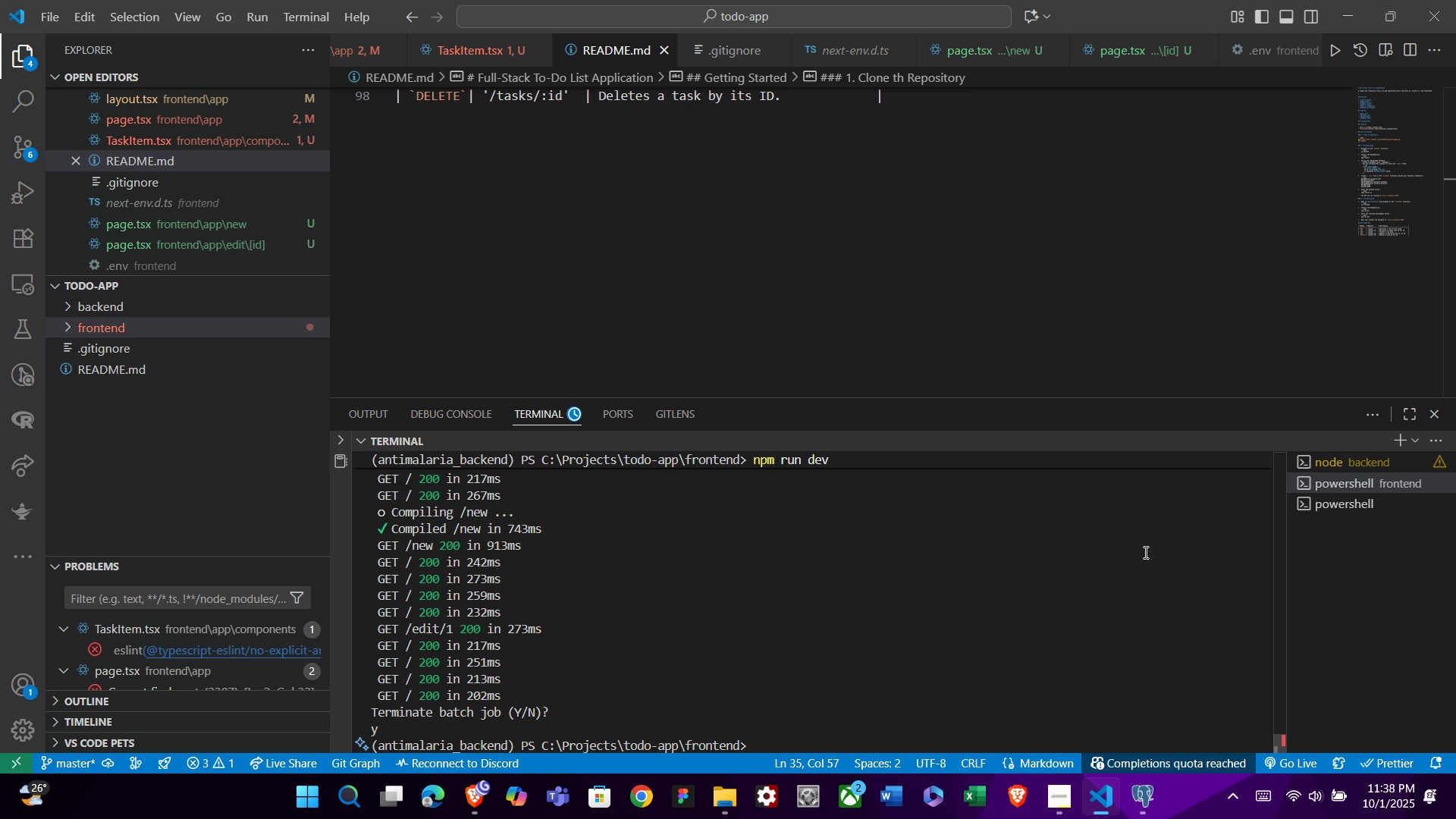 
type(git ini)
key(Backspace)
key(Backspace)
key(Backspace)
type(status)
 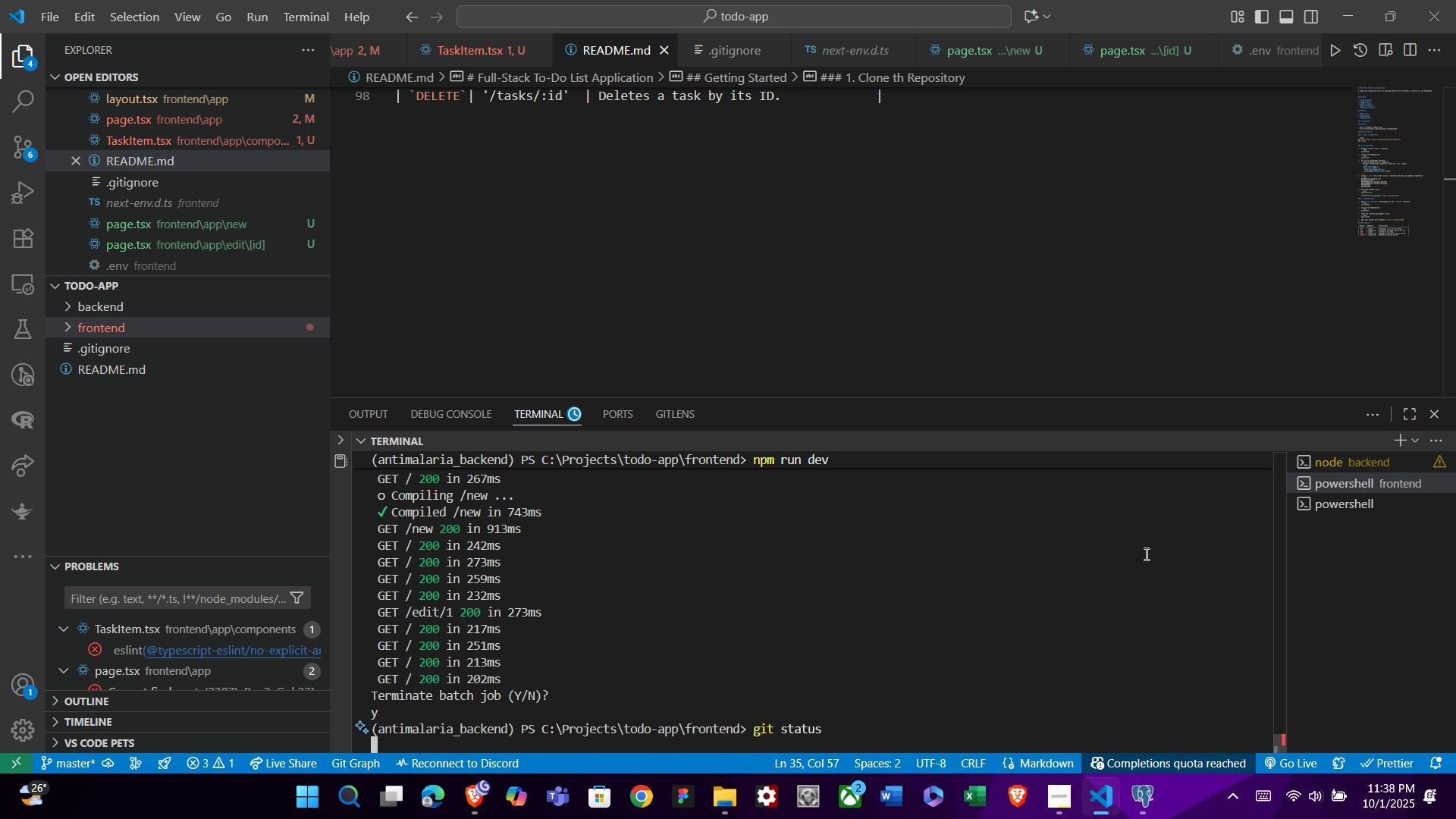 
key(Enter)
 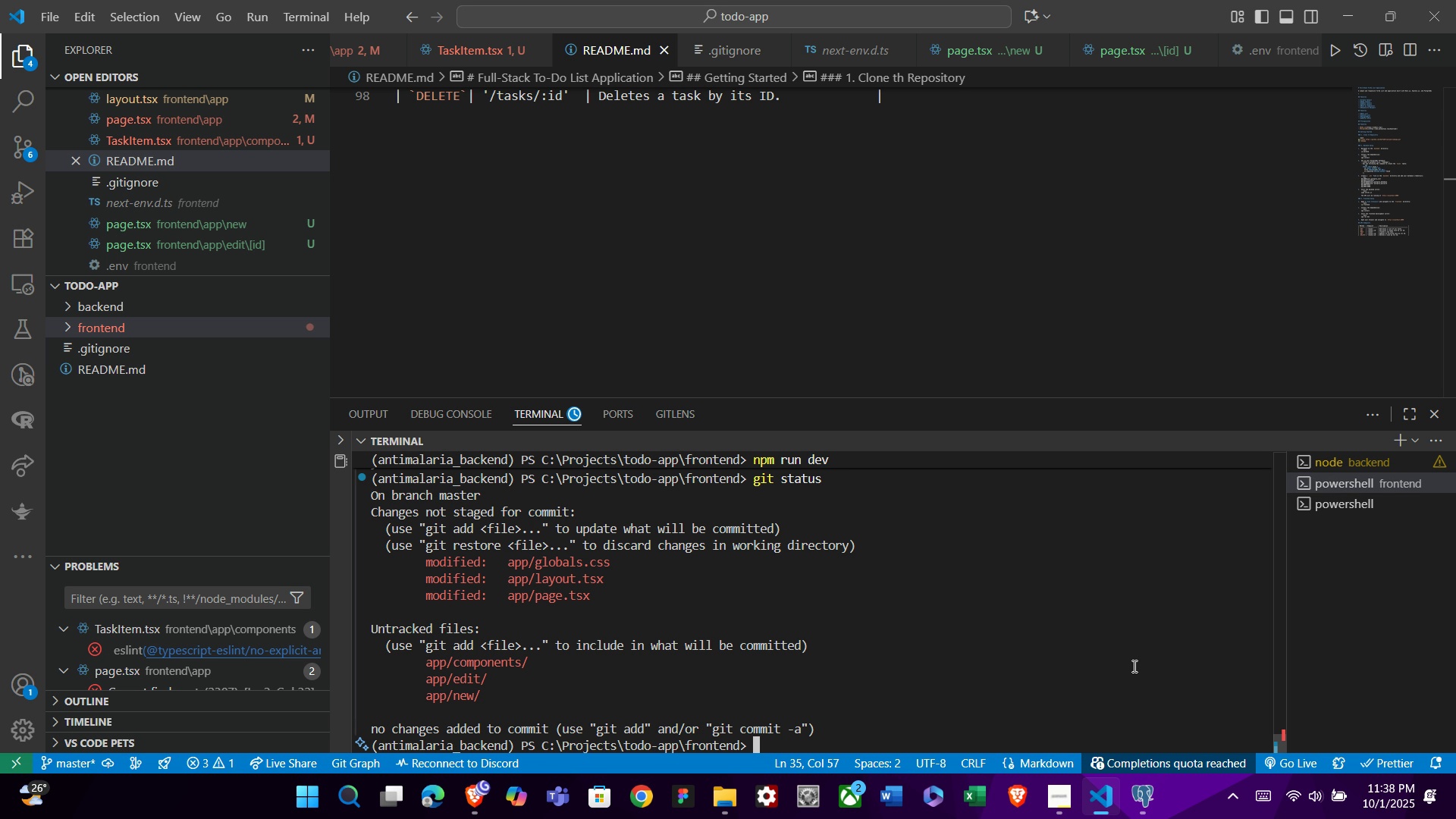 
wait(51.97)
 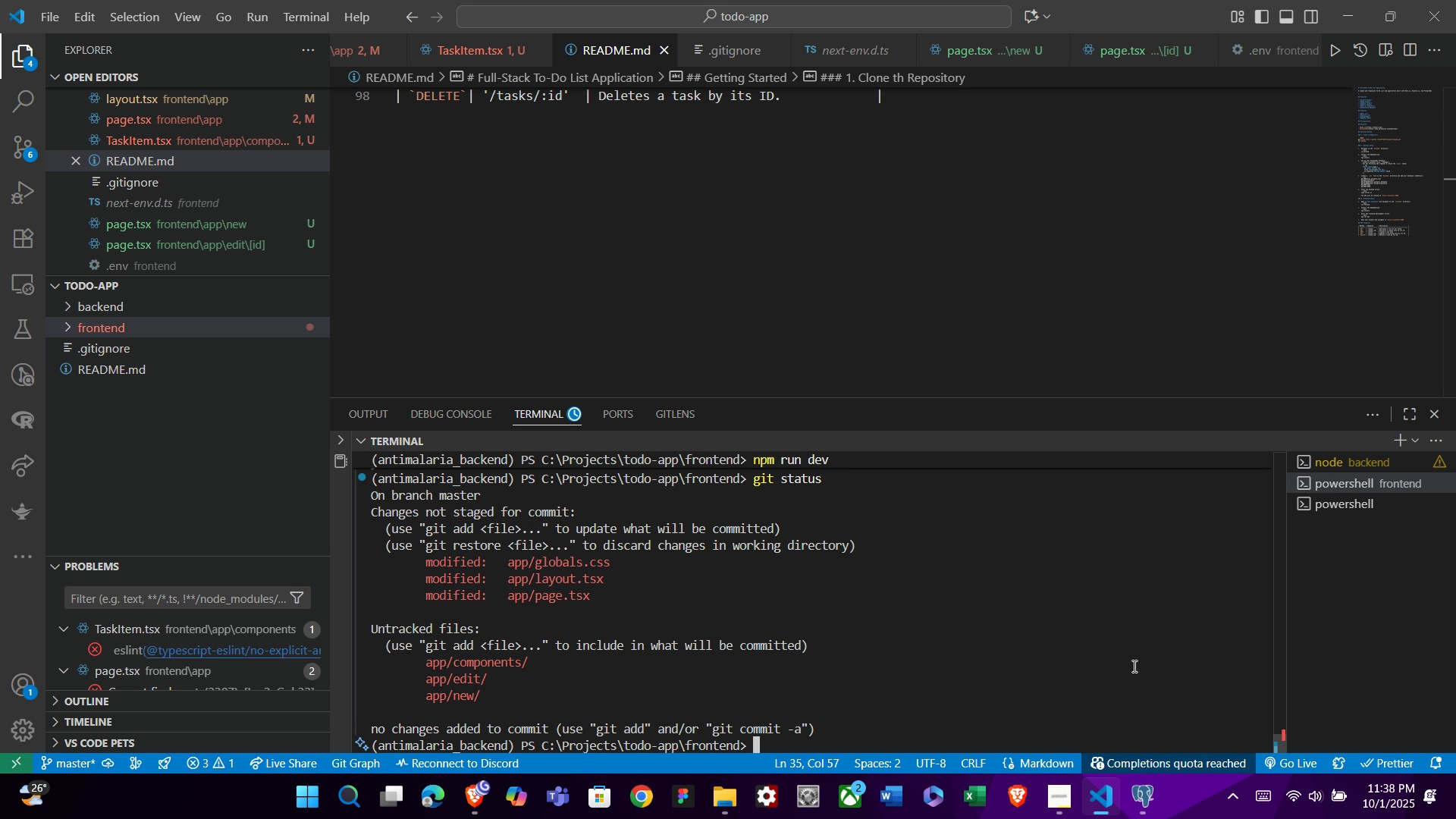 
left_click([1133, 666])
 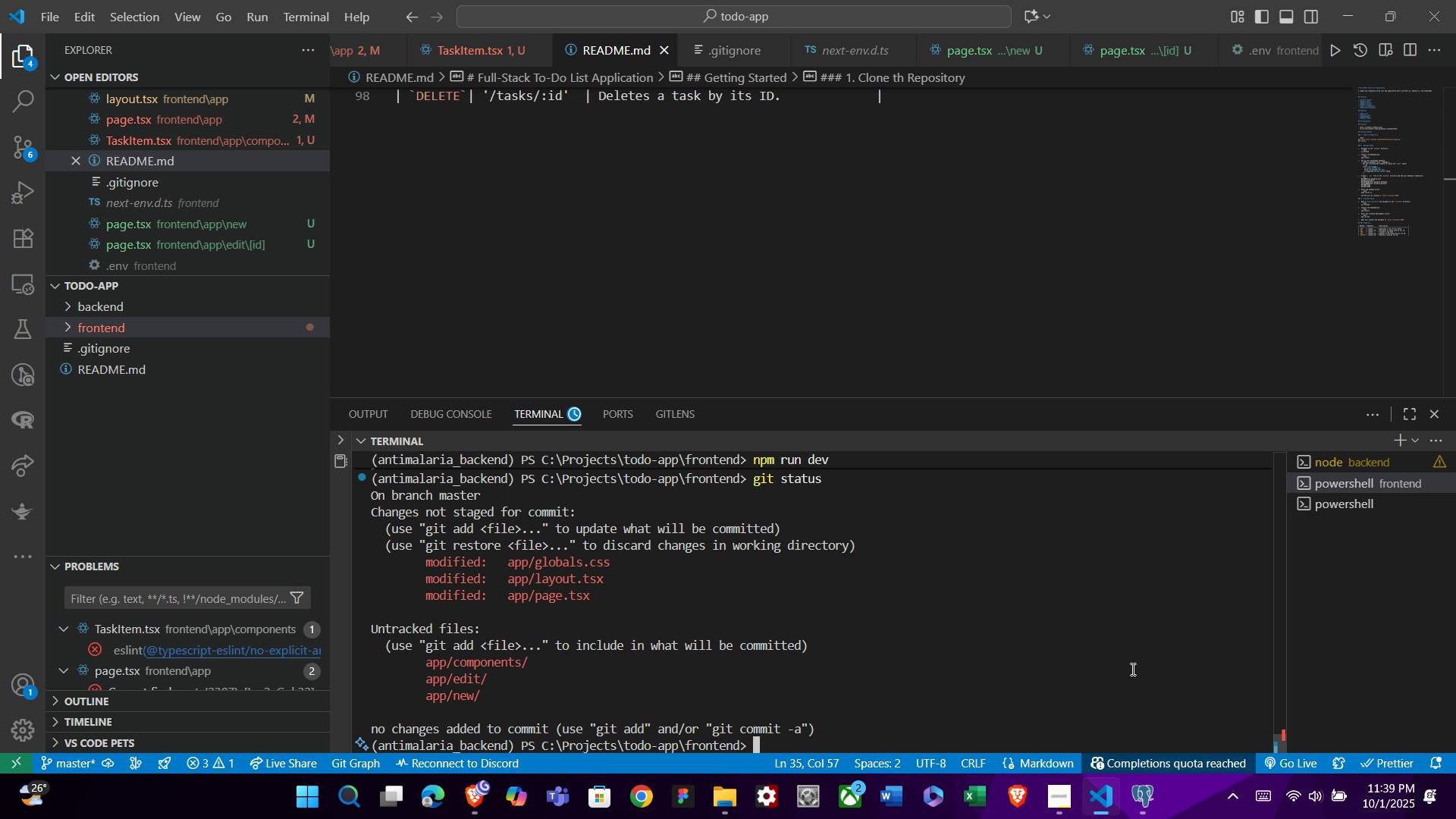 
type(mr)
key(Backspace)
key(Backspace)
type(rm-)
key(Backspace)
type( -rm)
key(Backspace)
type(f .git)
 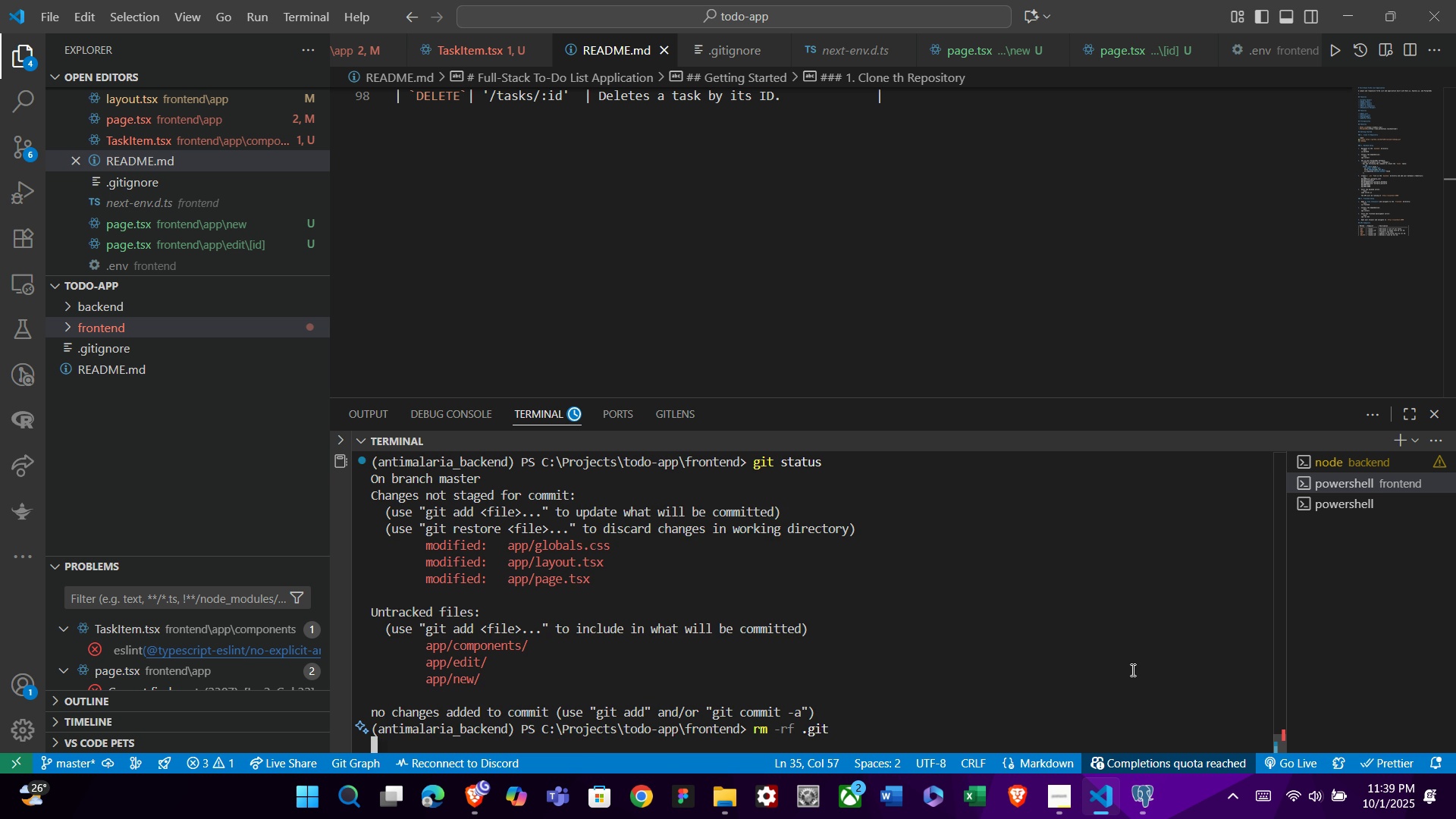 
key(Enter)
 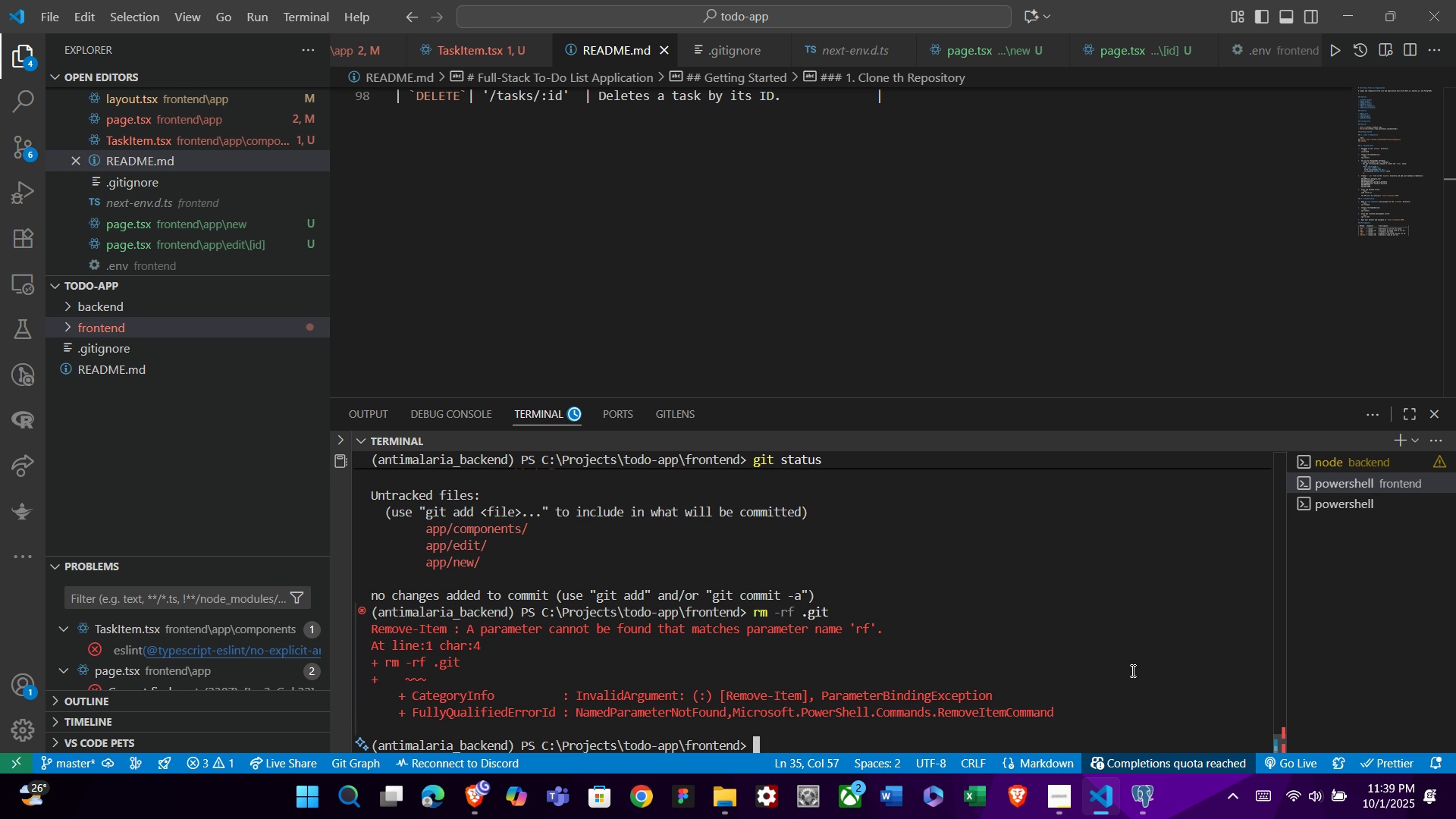 
wait(6.3)
 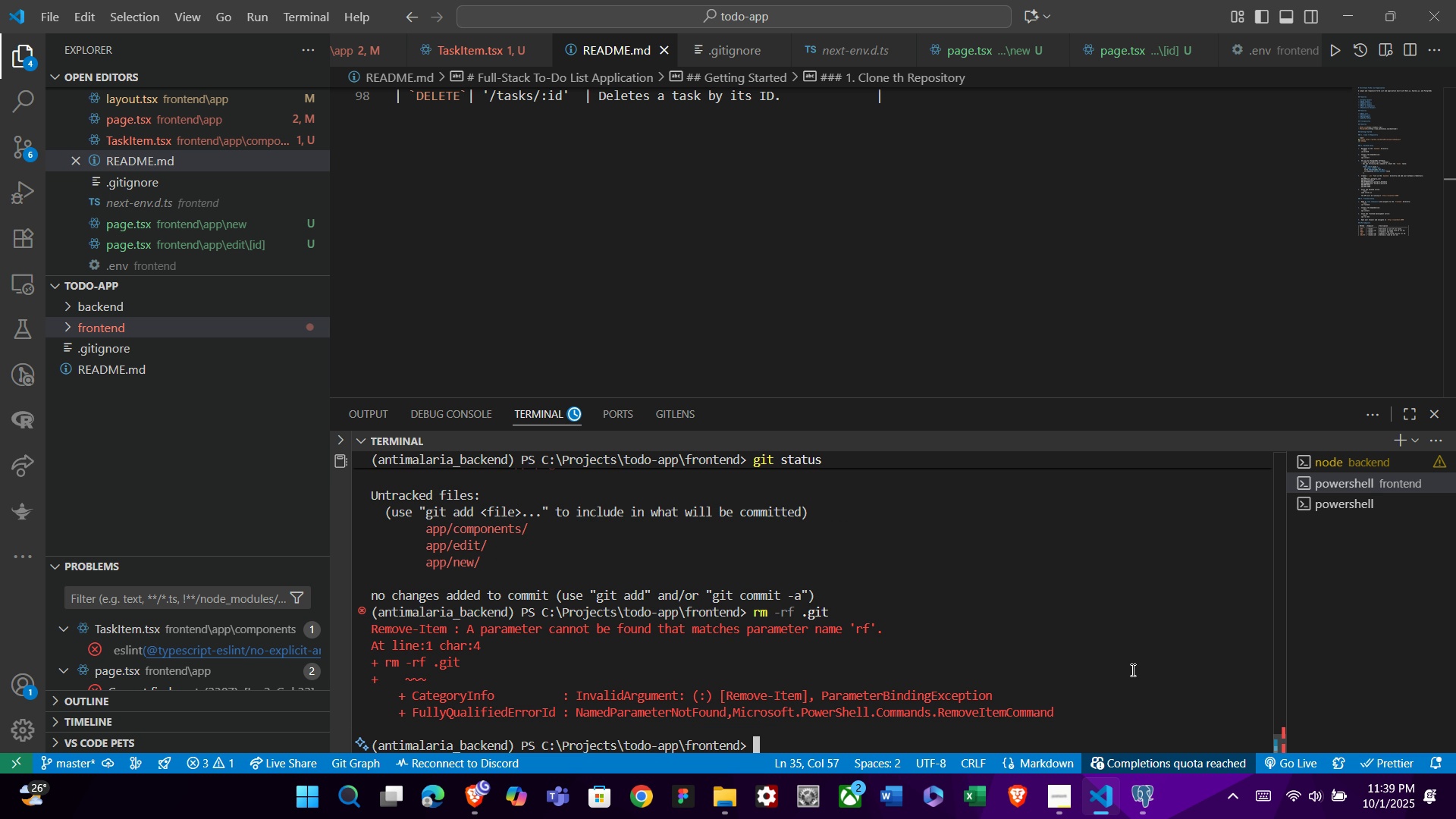 
type(Remove-item)
key(Backspace)
key(Backspace)
key(Backspace)
key(Backspace)
type(Item -r)
key(Backspace)
type(Recurse -Froce)
key(Backspace)
key(Backspace)
key(Backspace)
key(Backspace)
type(orce .git)
 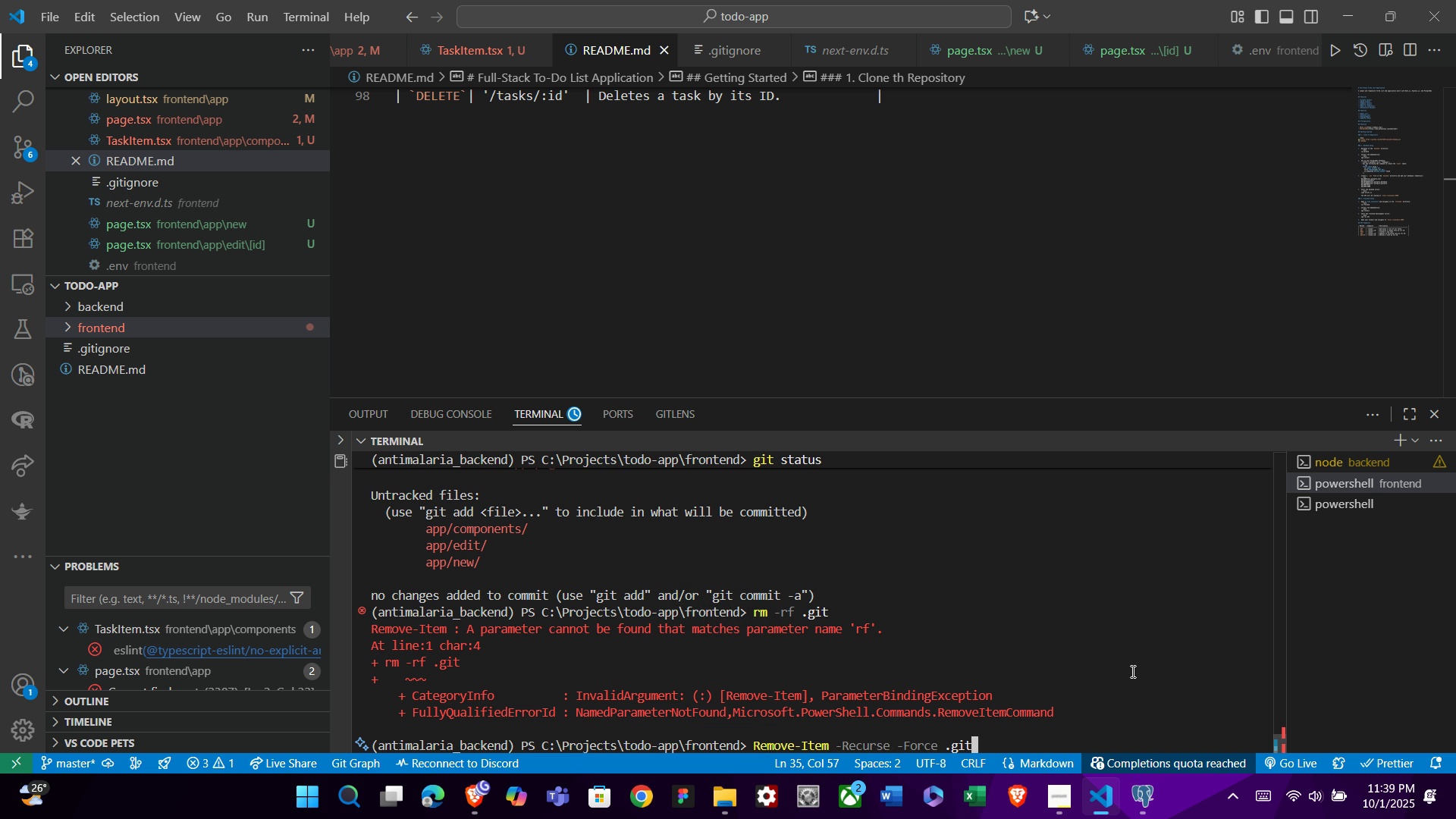 
key(Enter)
 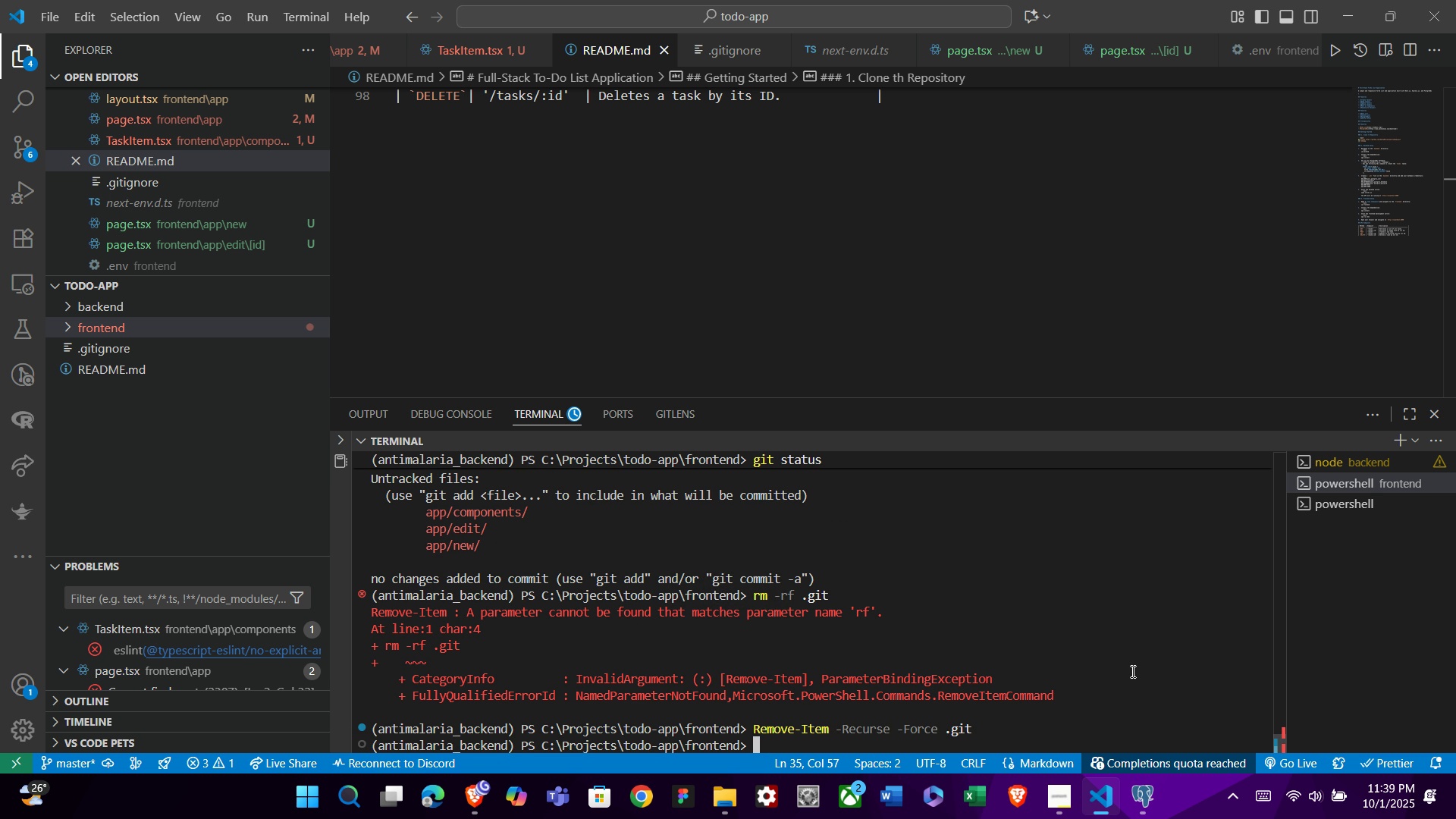 
type(git status)
 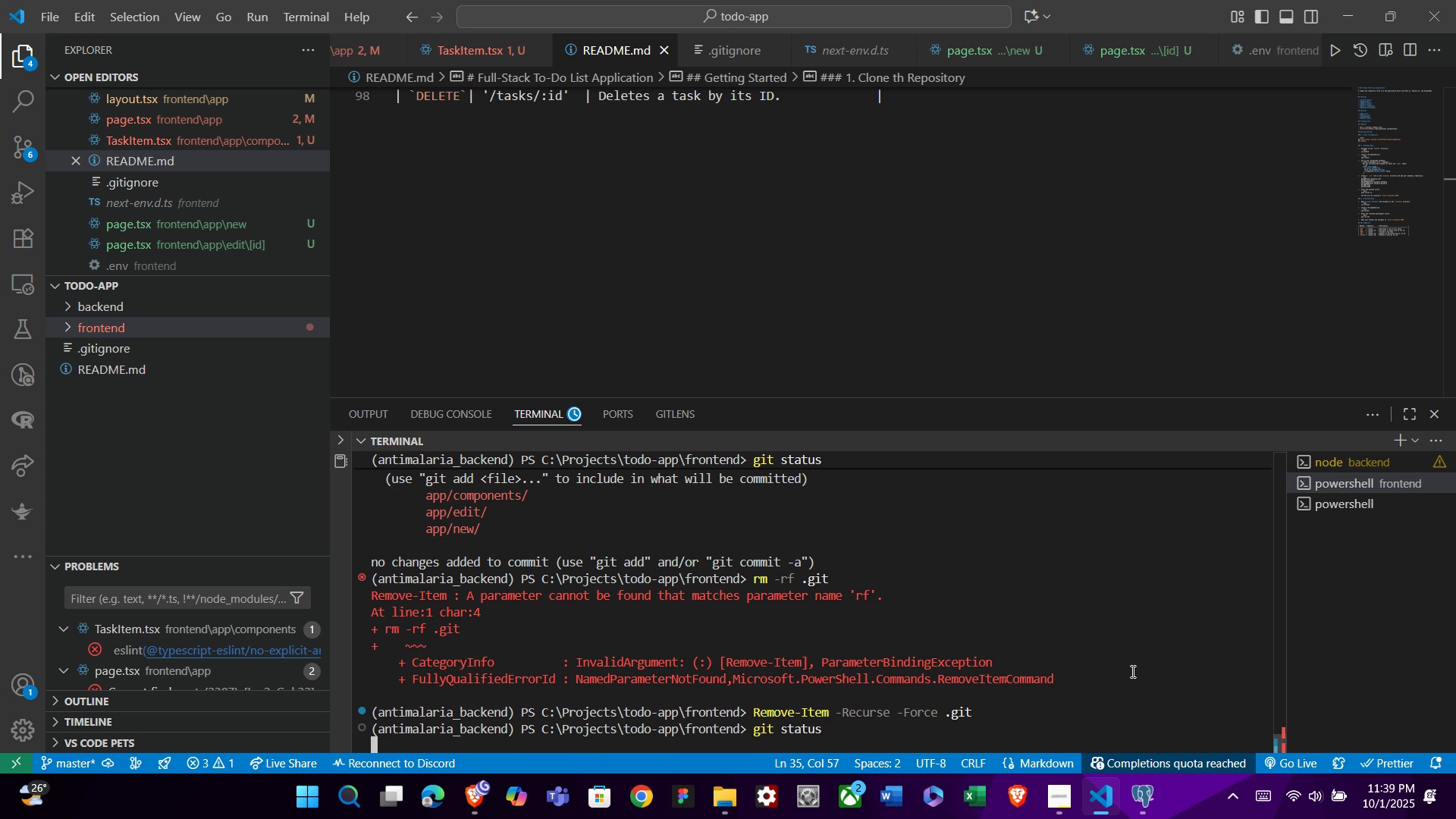 
key(Enter)
 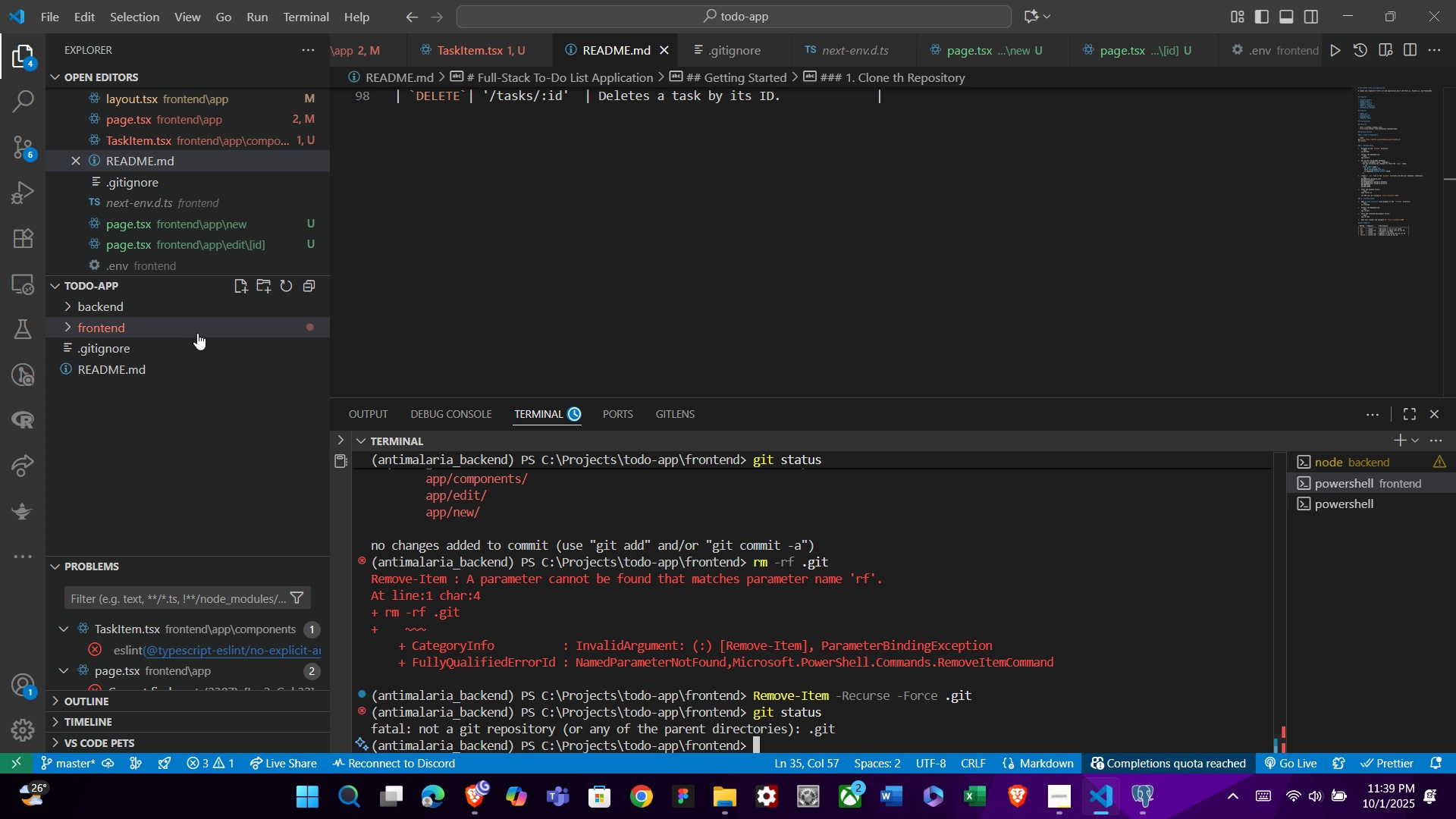 
left_click([197, 331])
 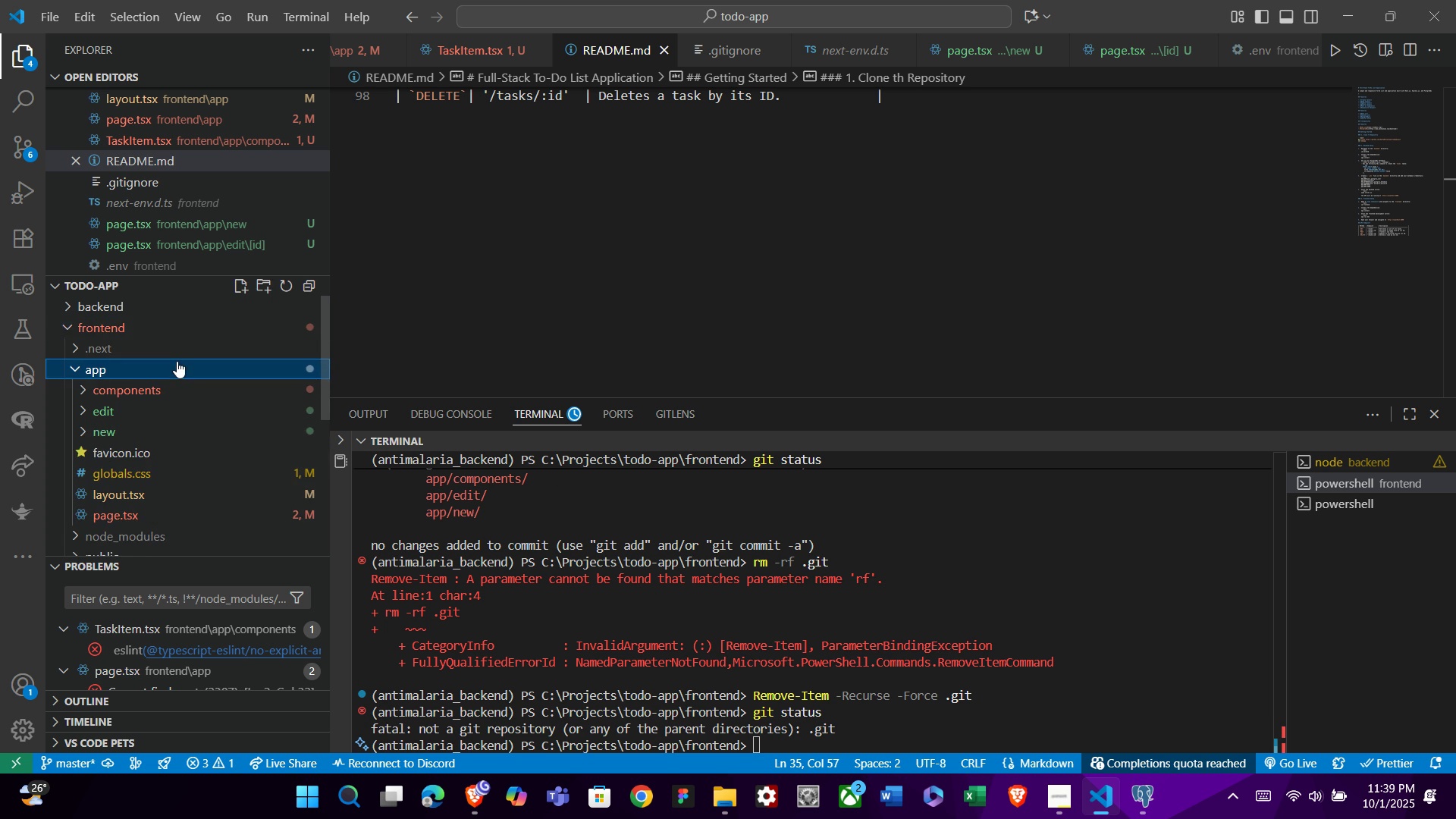 
double_click([177, 361])
 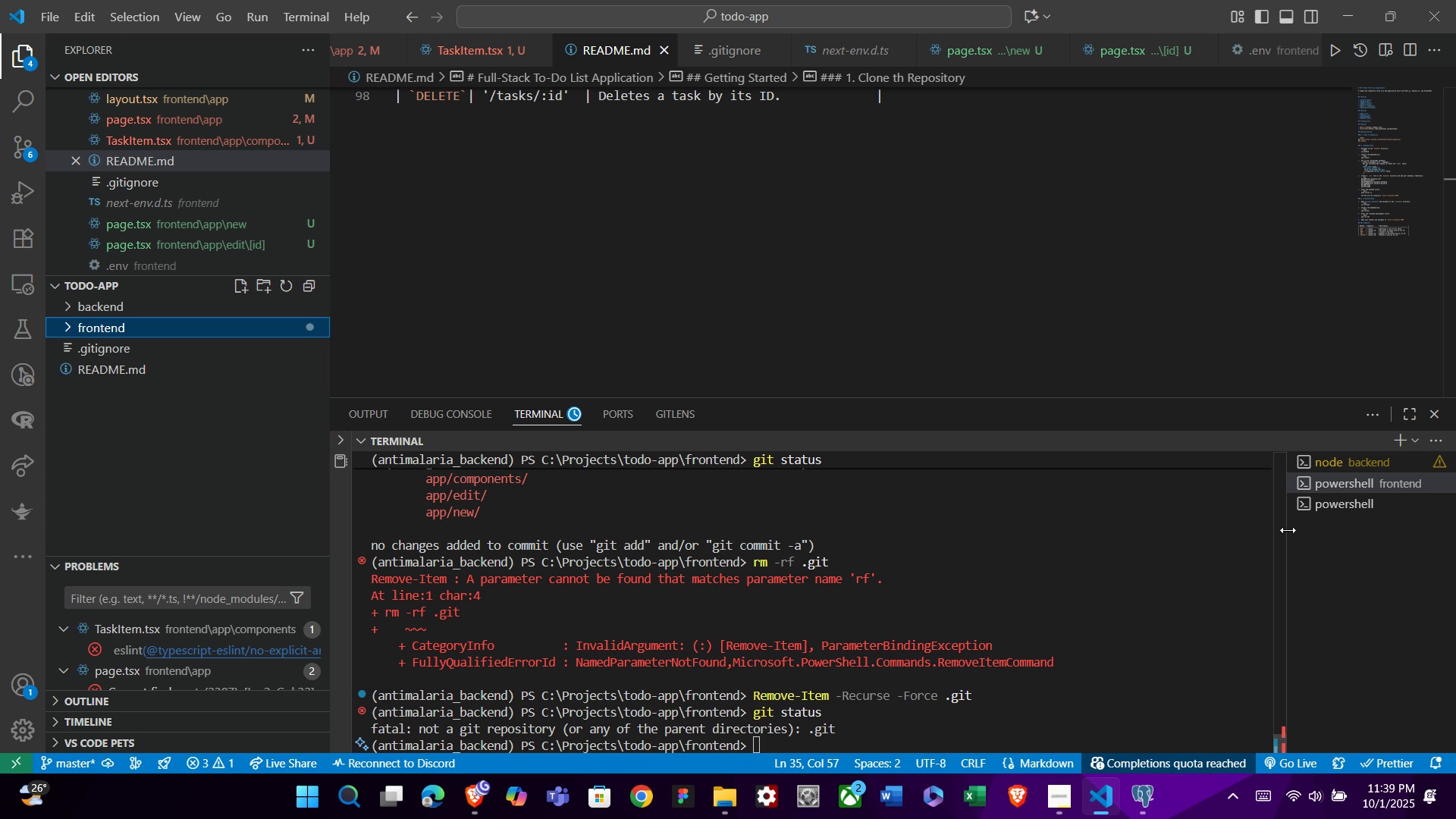 
left_click([1317, 463])
 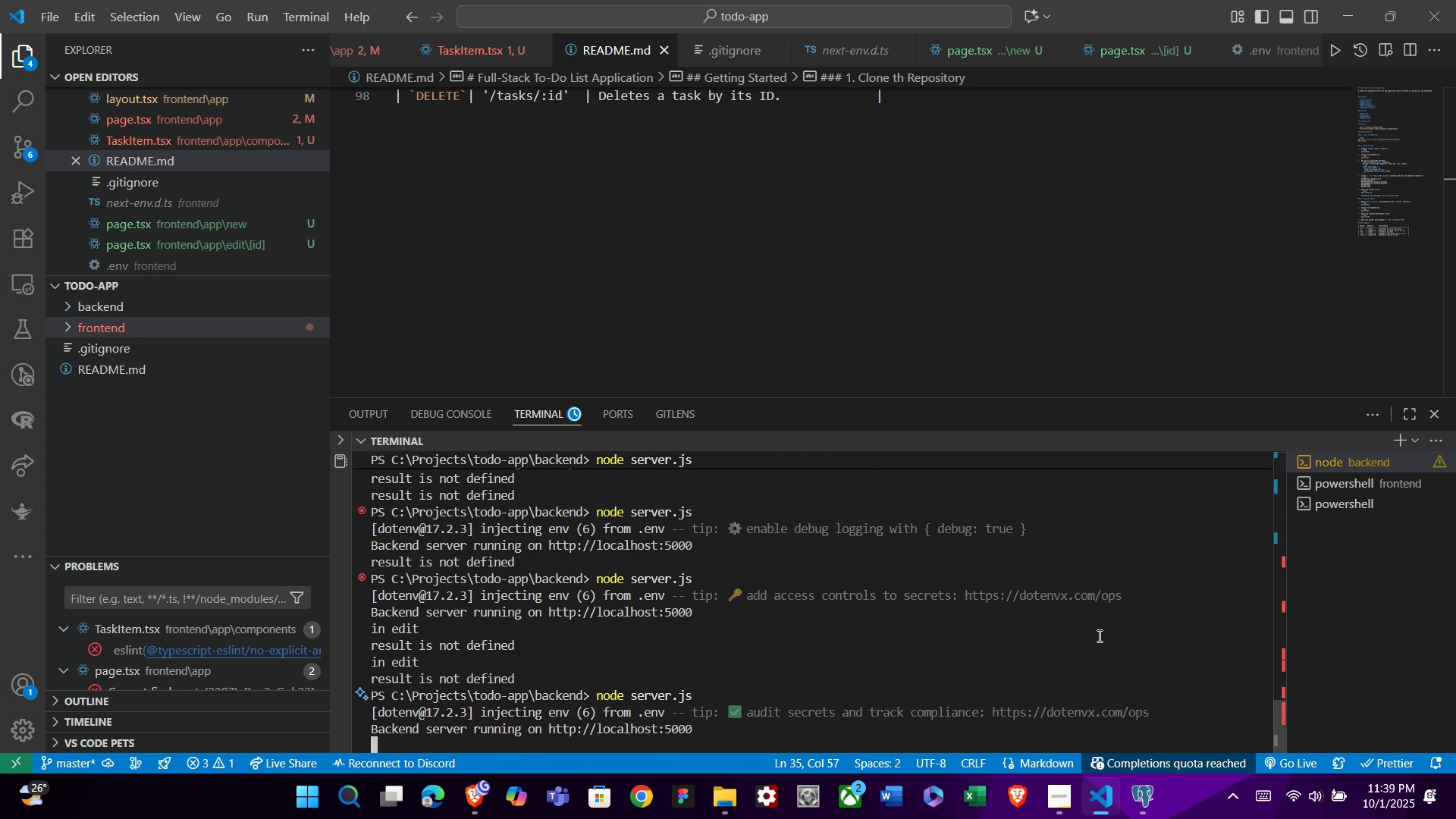 
left_click([1098, 635])